 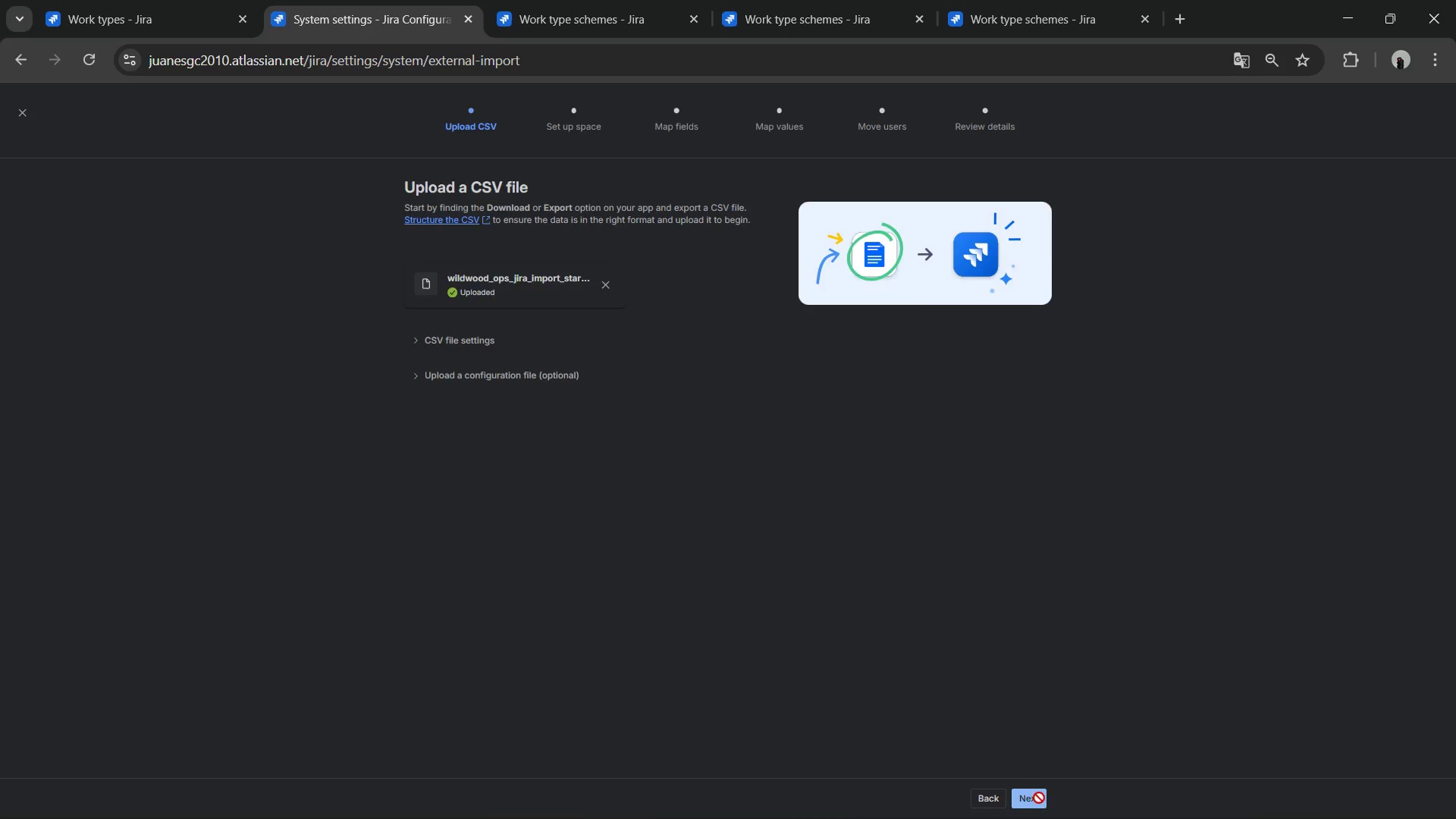 
left_click([577, 309])
 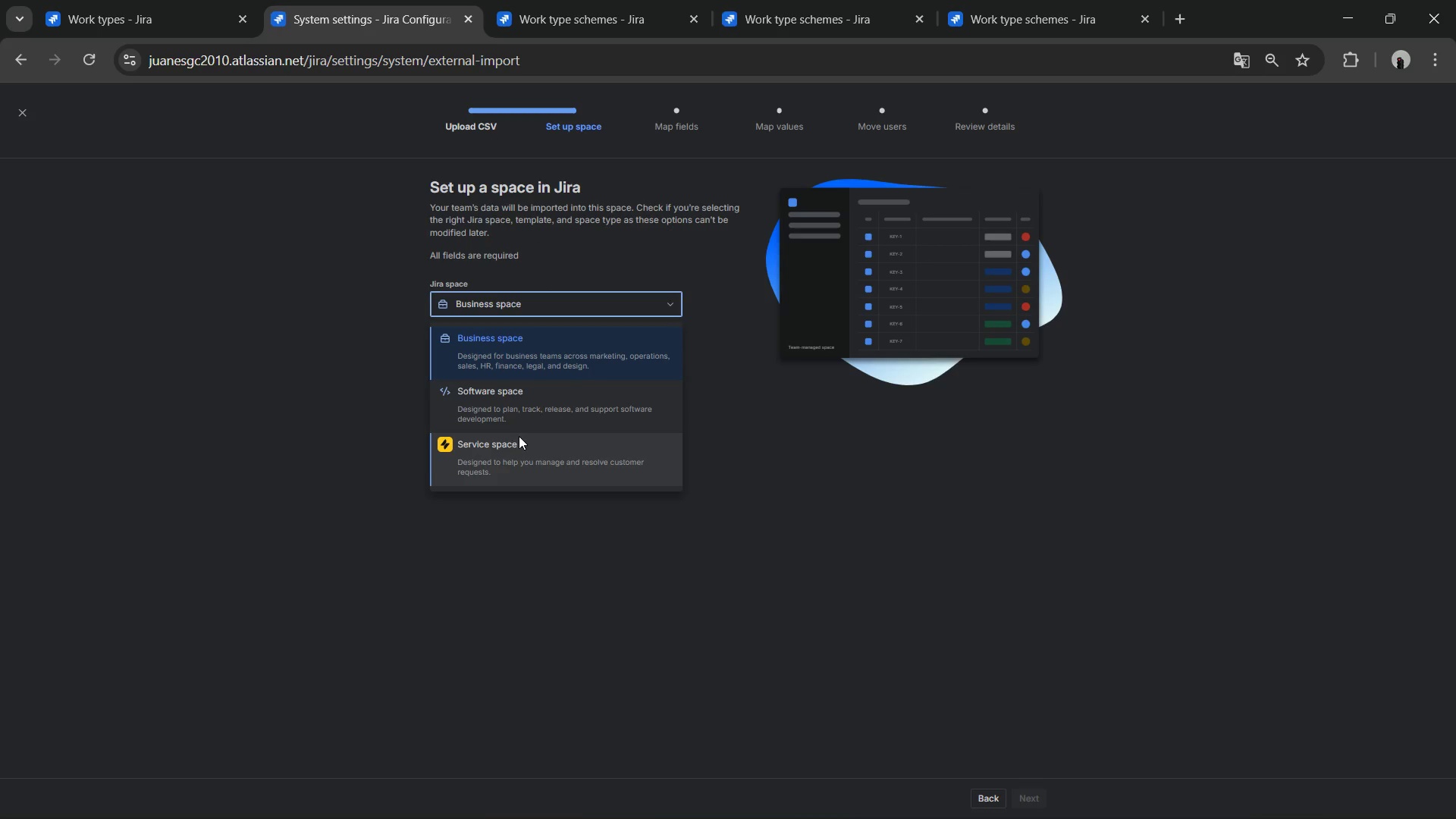 
left_click([519, 419])
 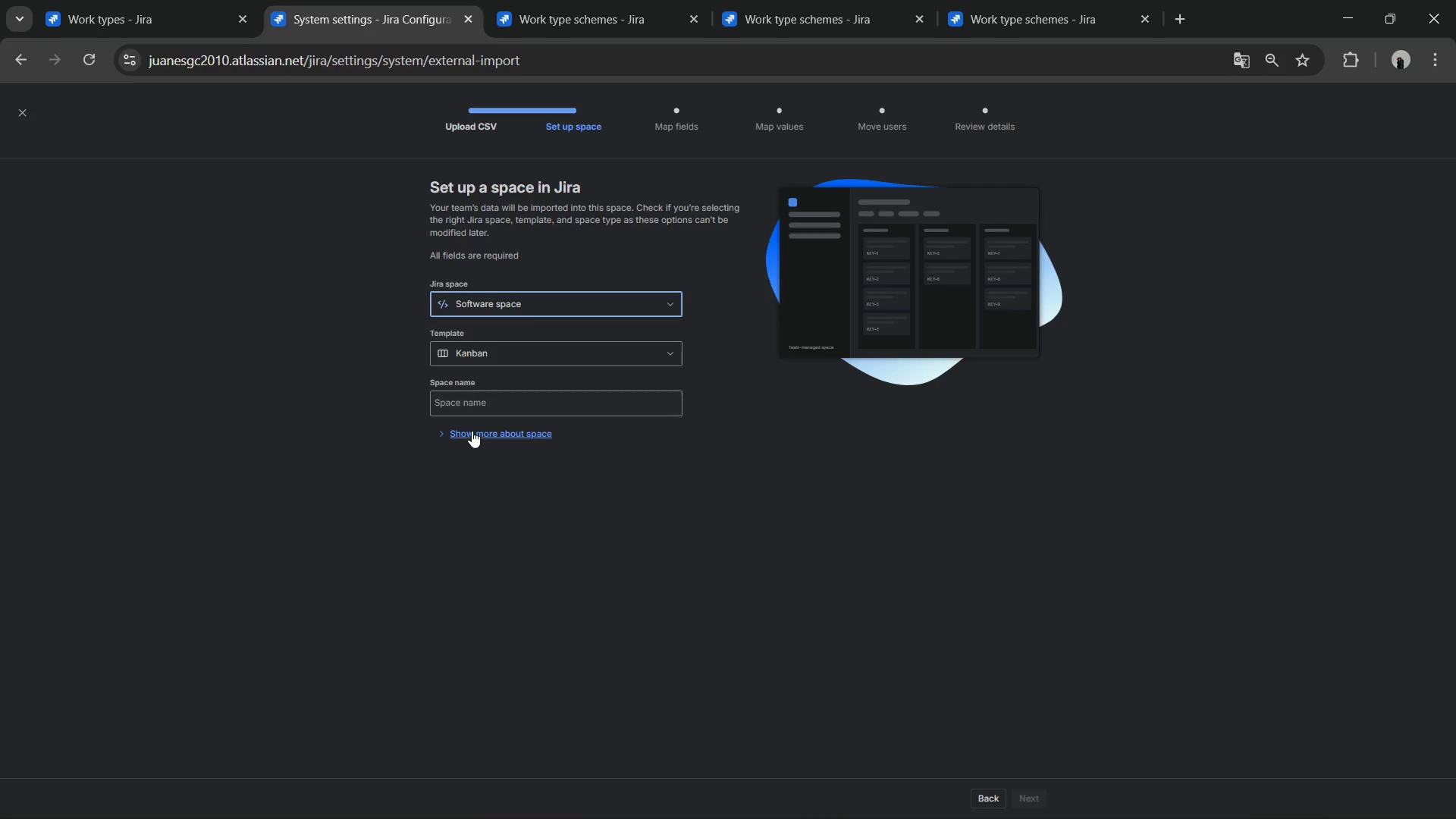 
key(Control+V)
 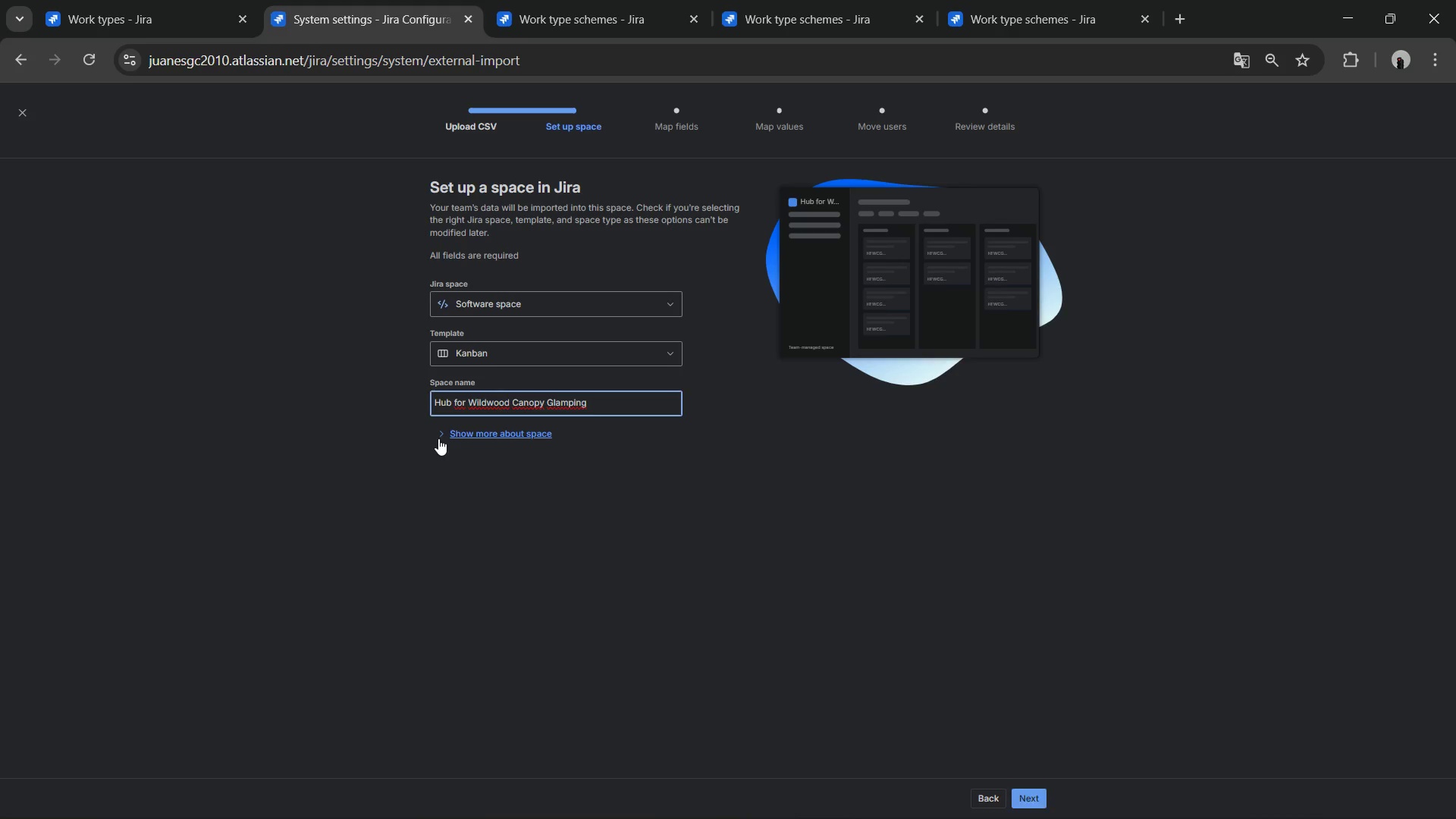 
left_click([438, 436])
 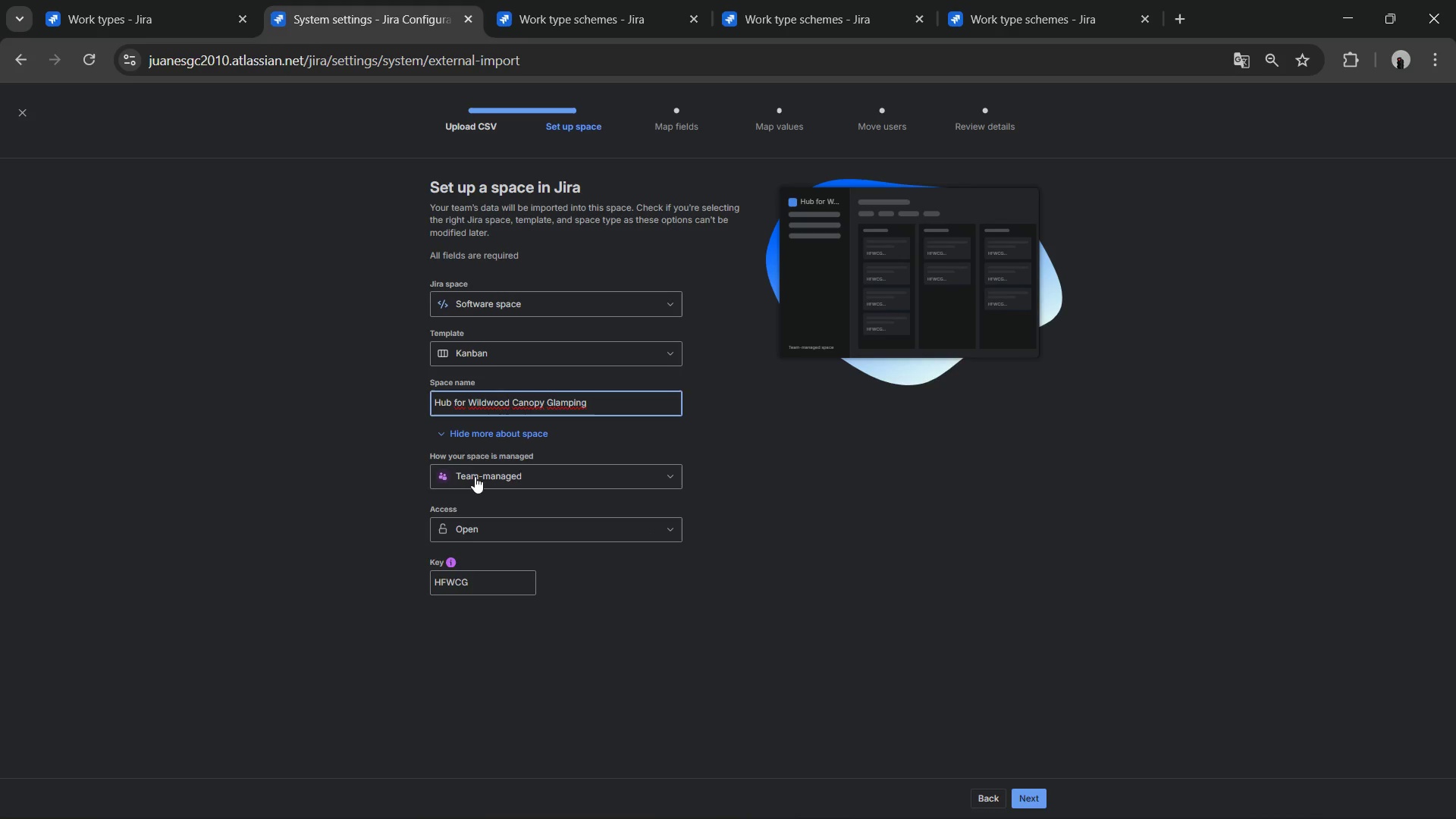 
left_click([481, 484])
 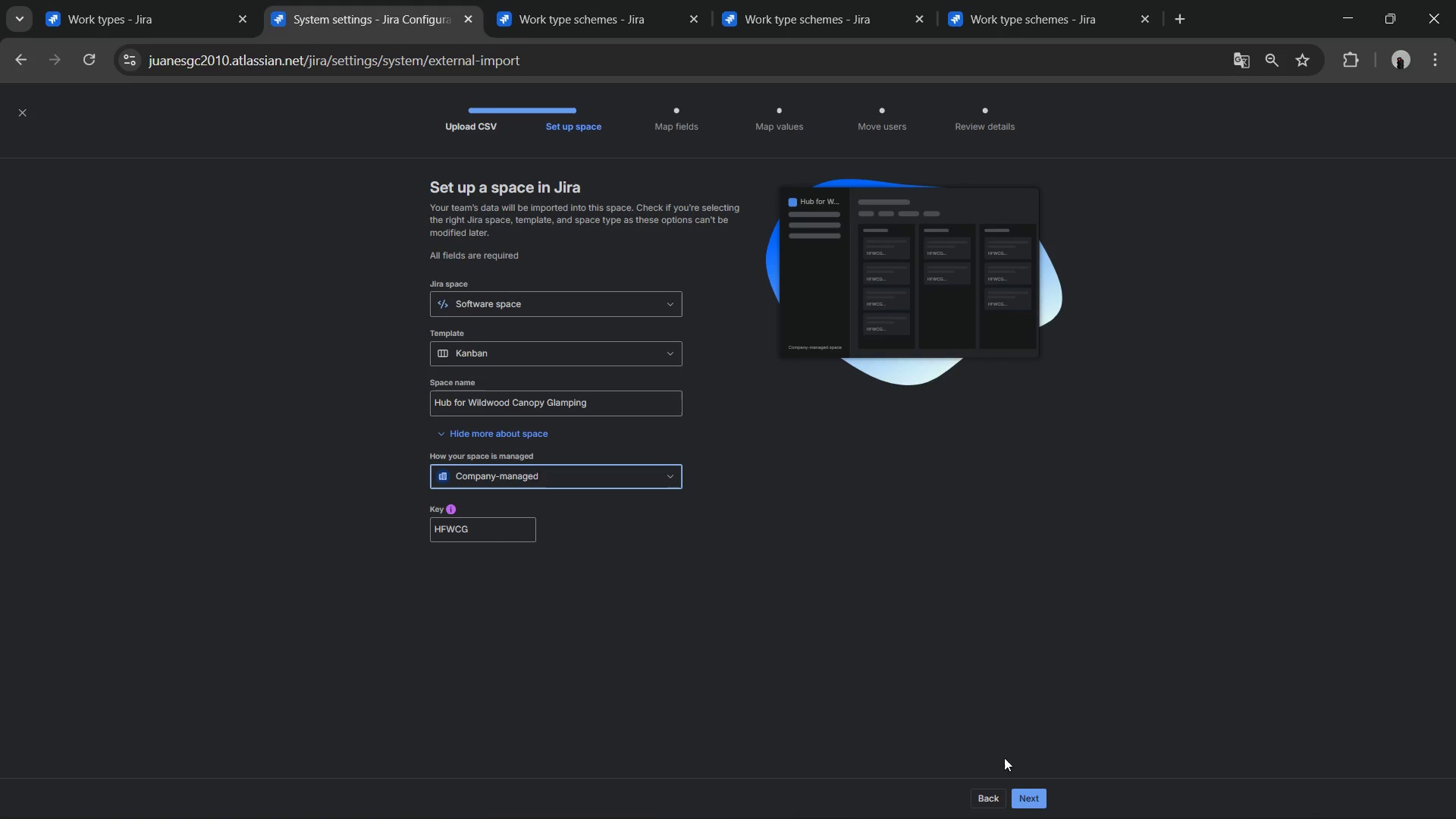 
left_click([1034, 795])
 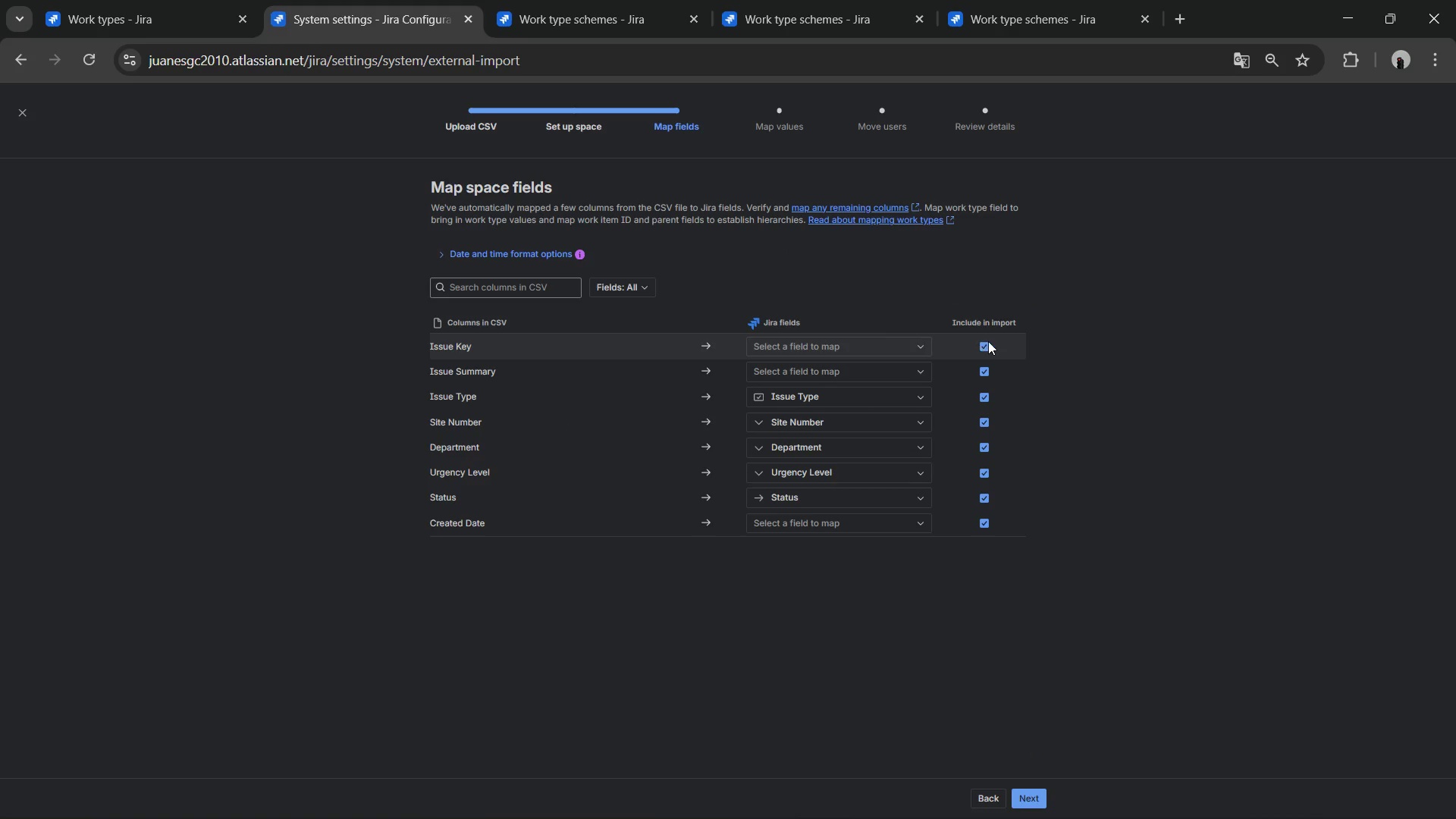 
wait(6.78)
 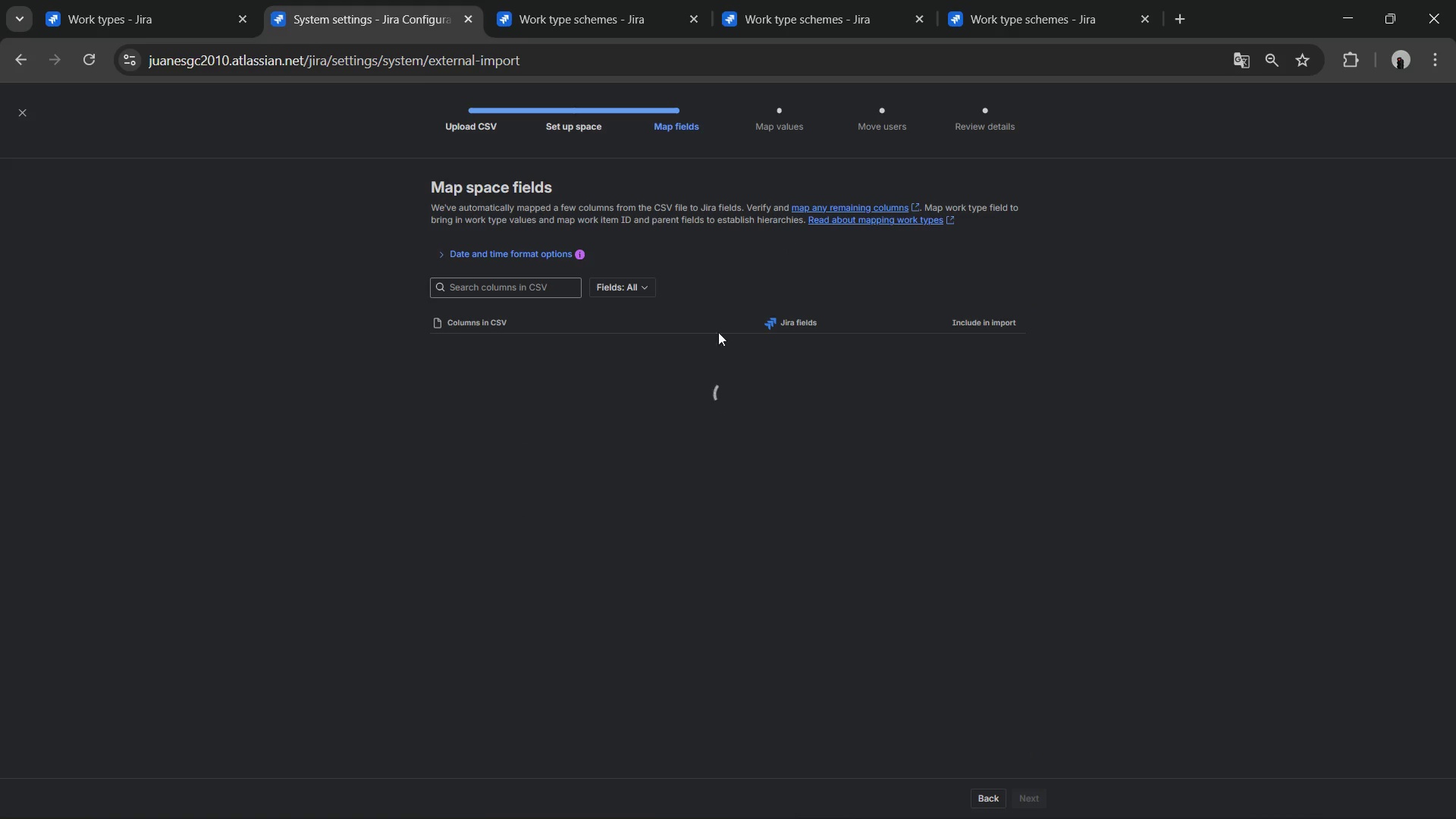 
left_click([981, 346])
 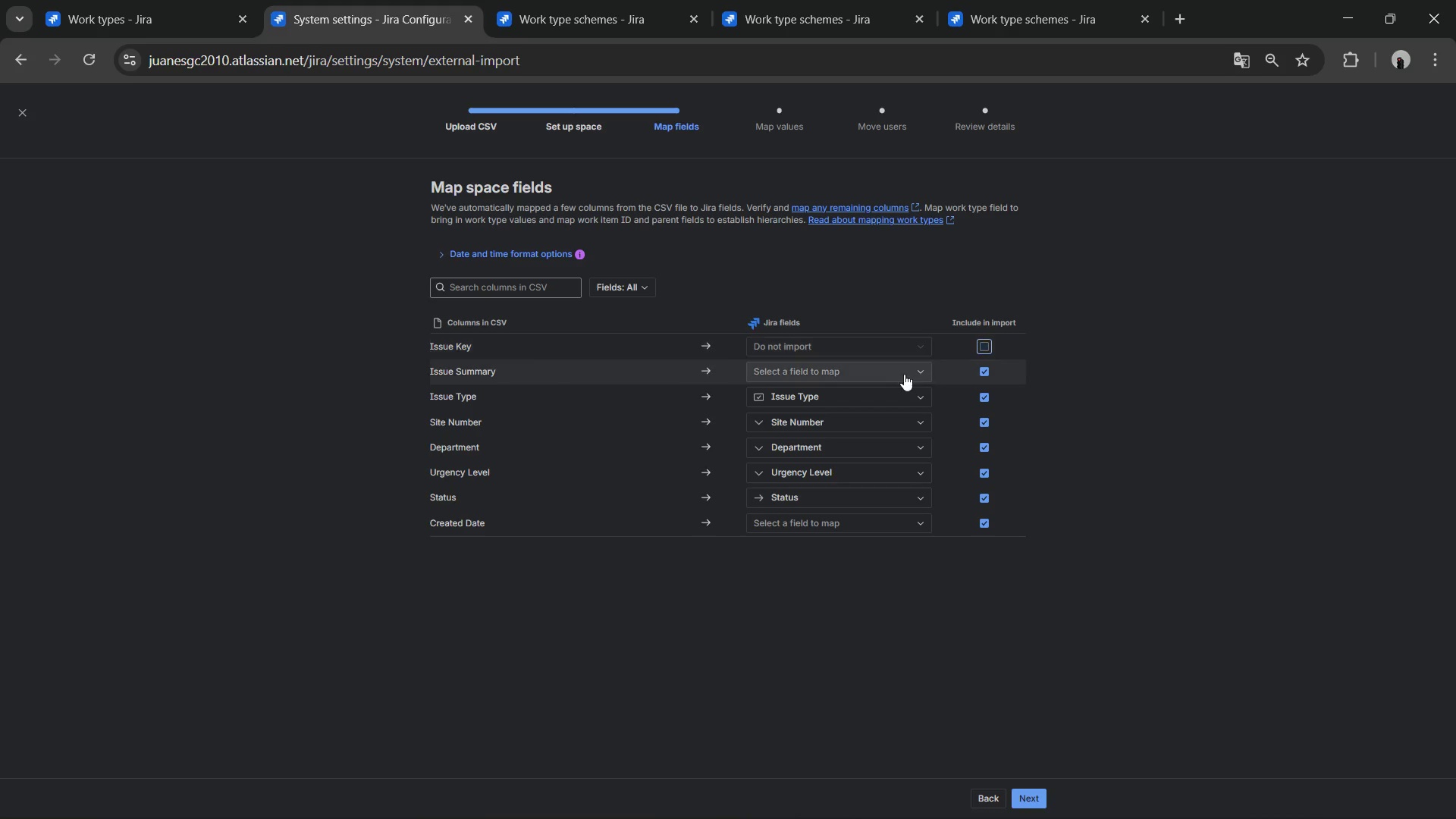 
left_click([899, 376])
 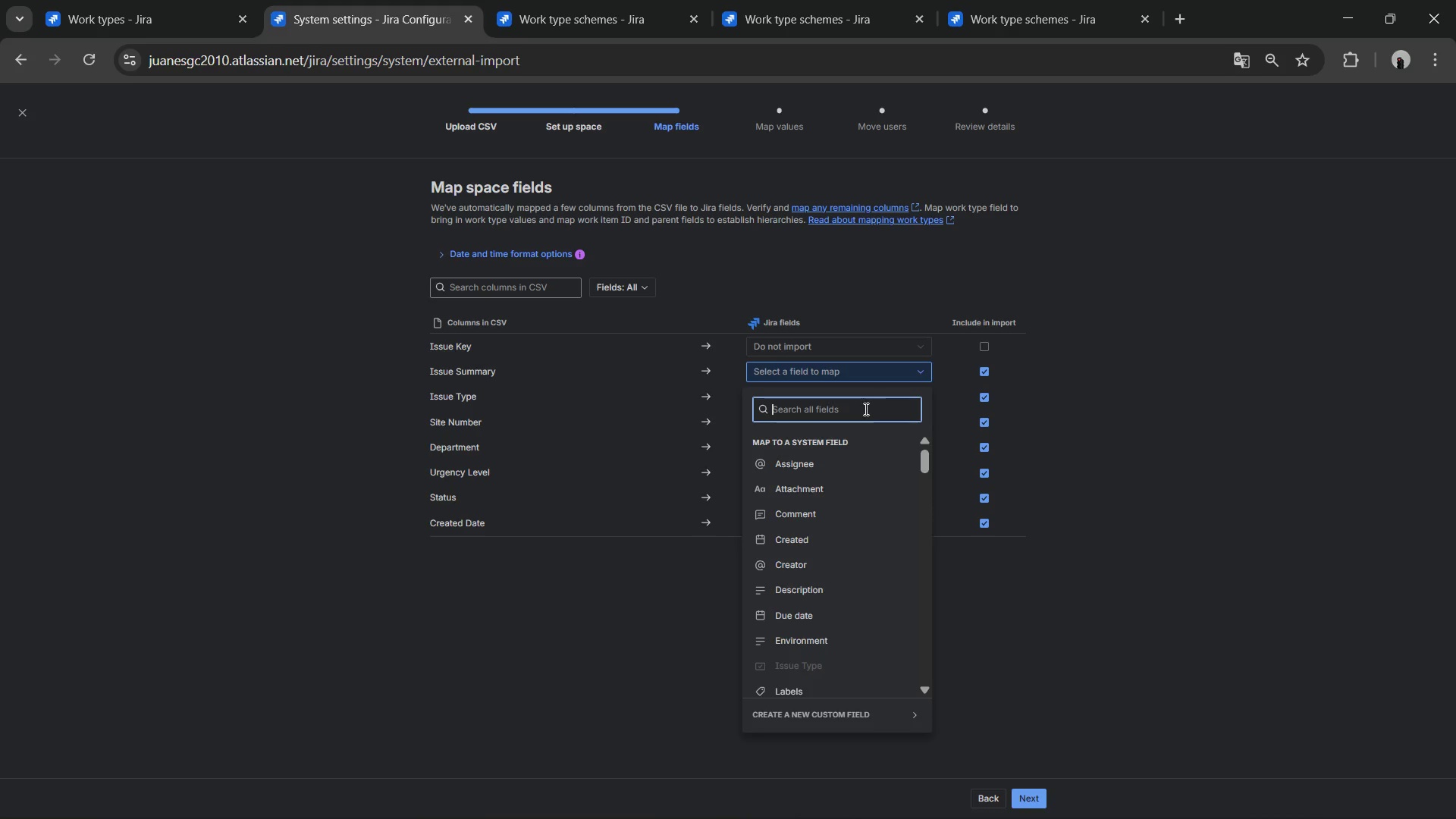 
type(SUMM)
 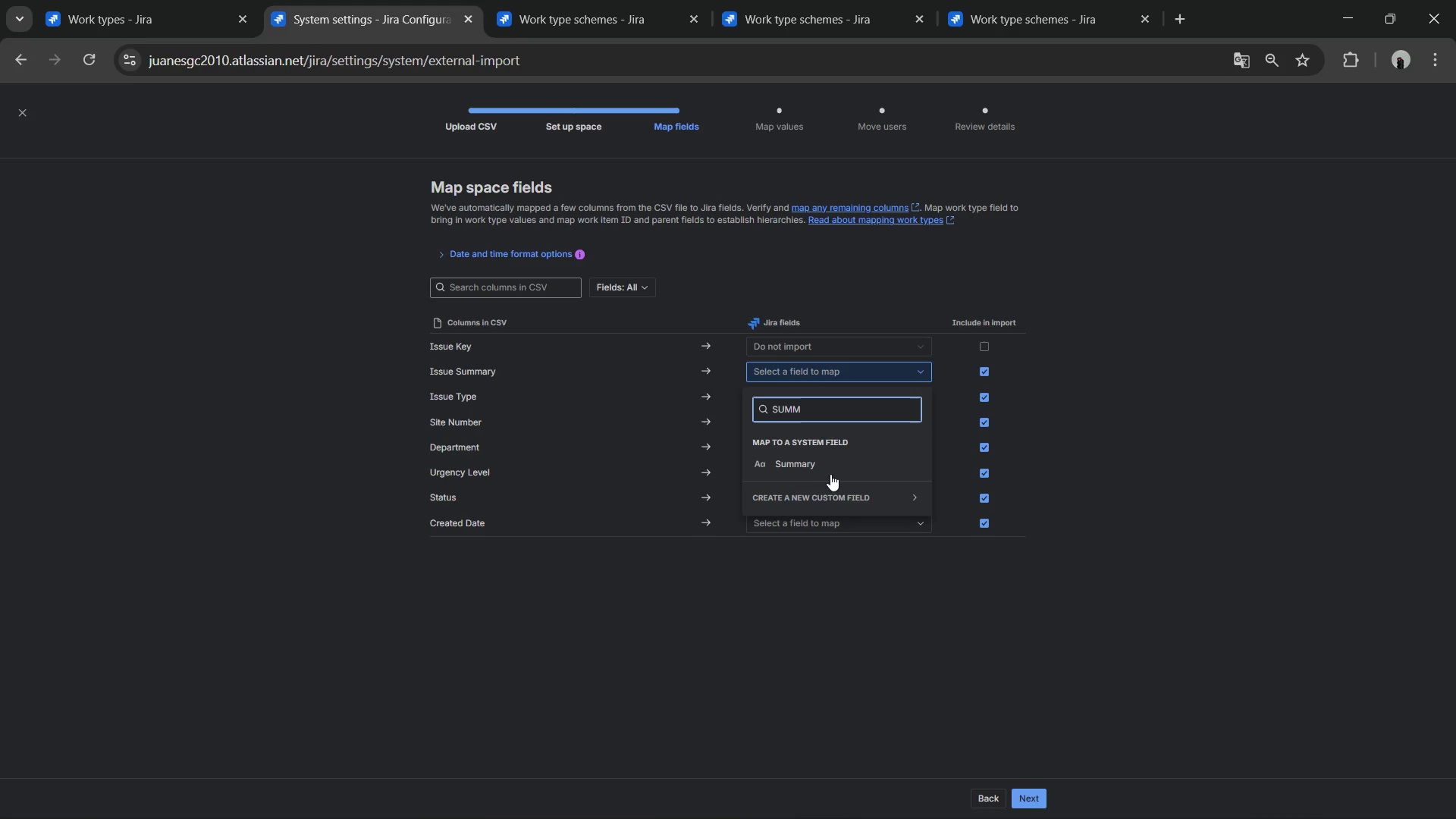 
left_click([818, 463])
 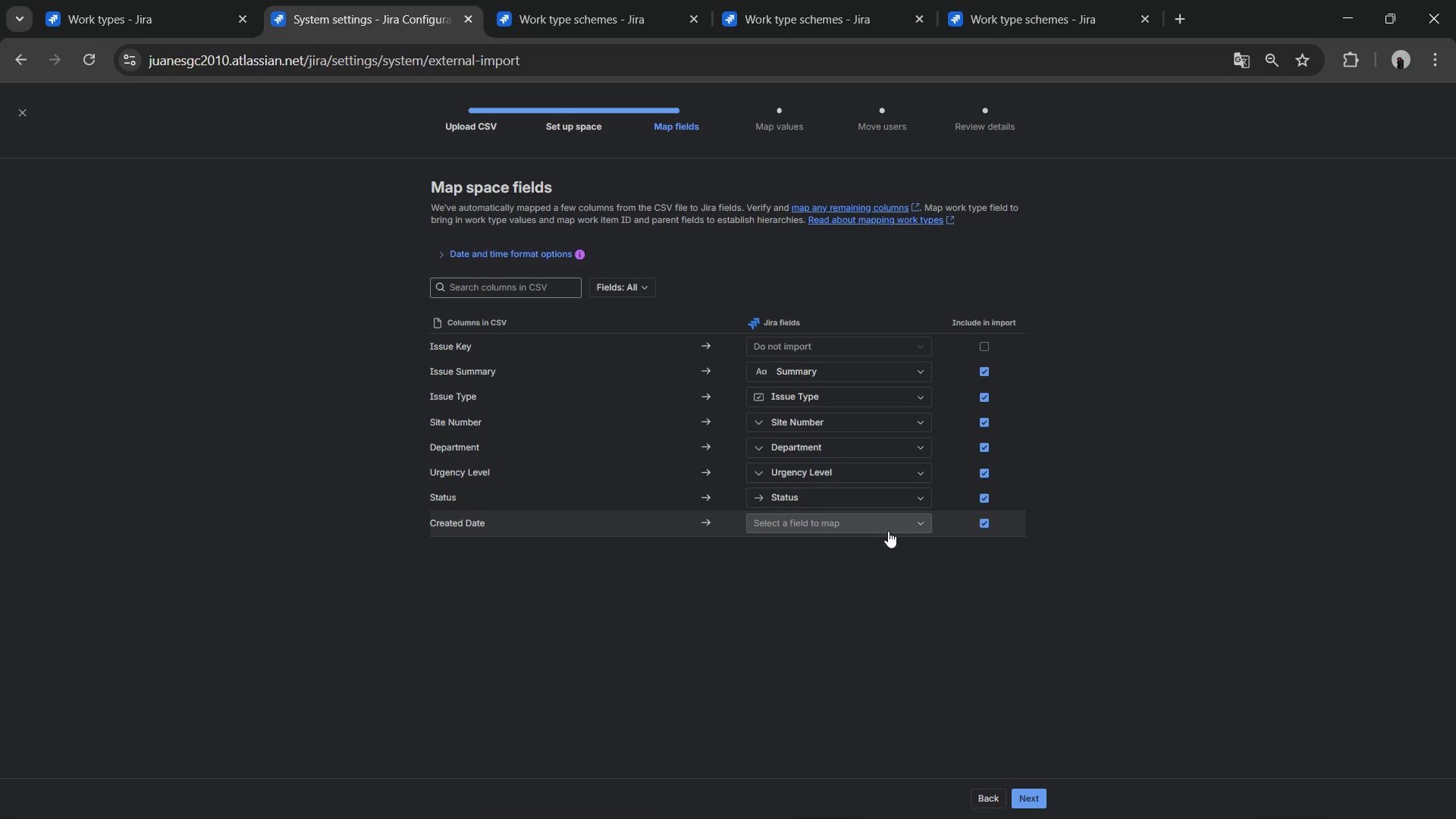 
key(Alt+AltLeft)
 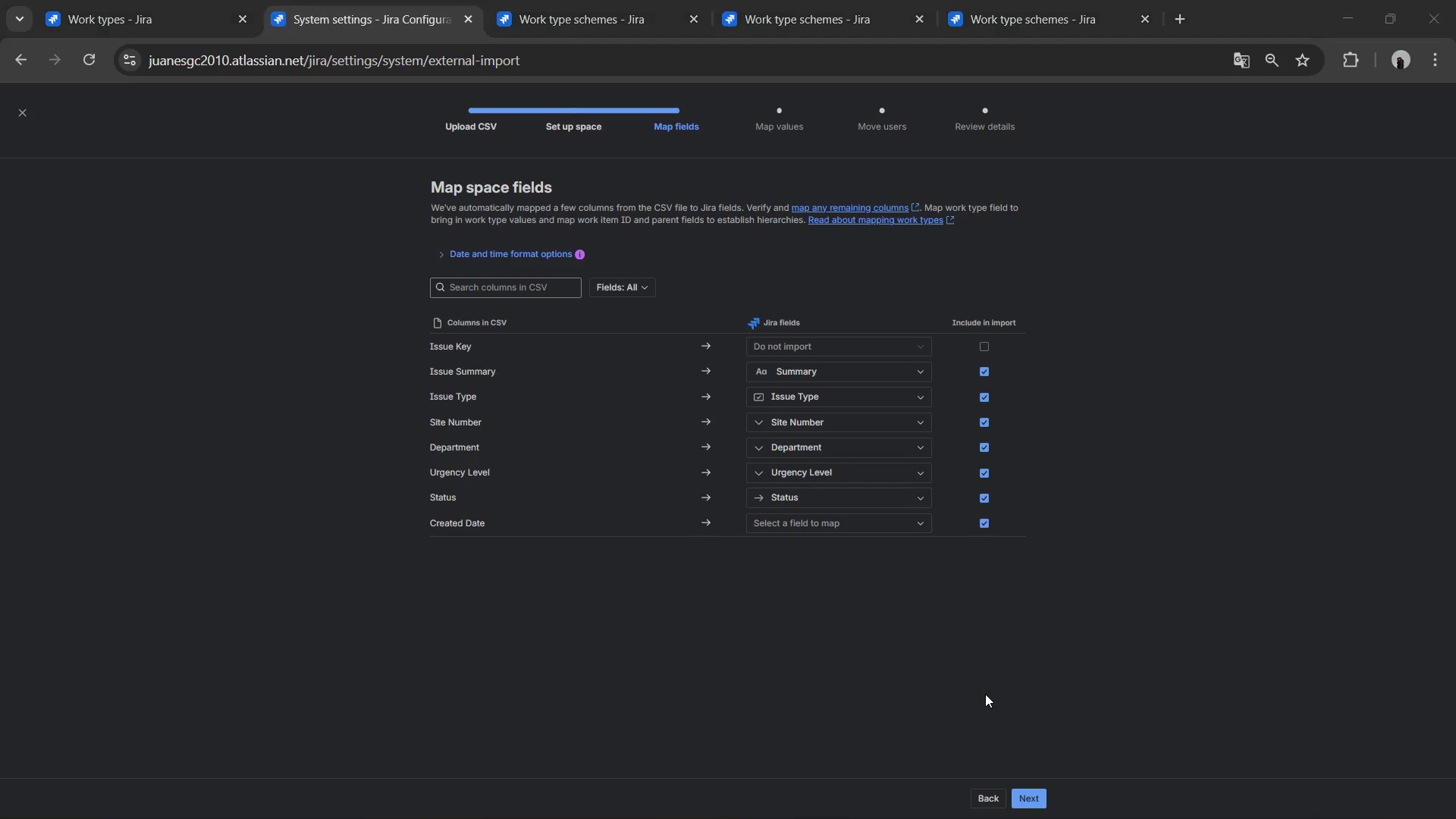 
key(Alt+Tab)